 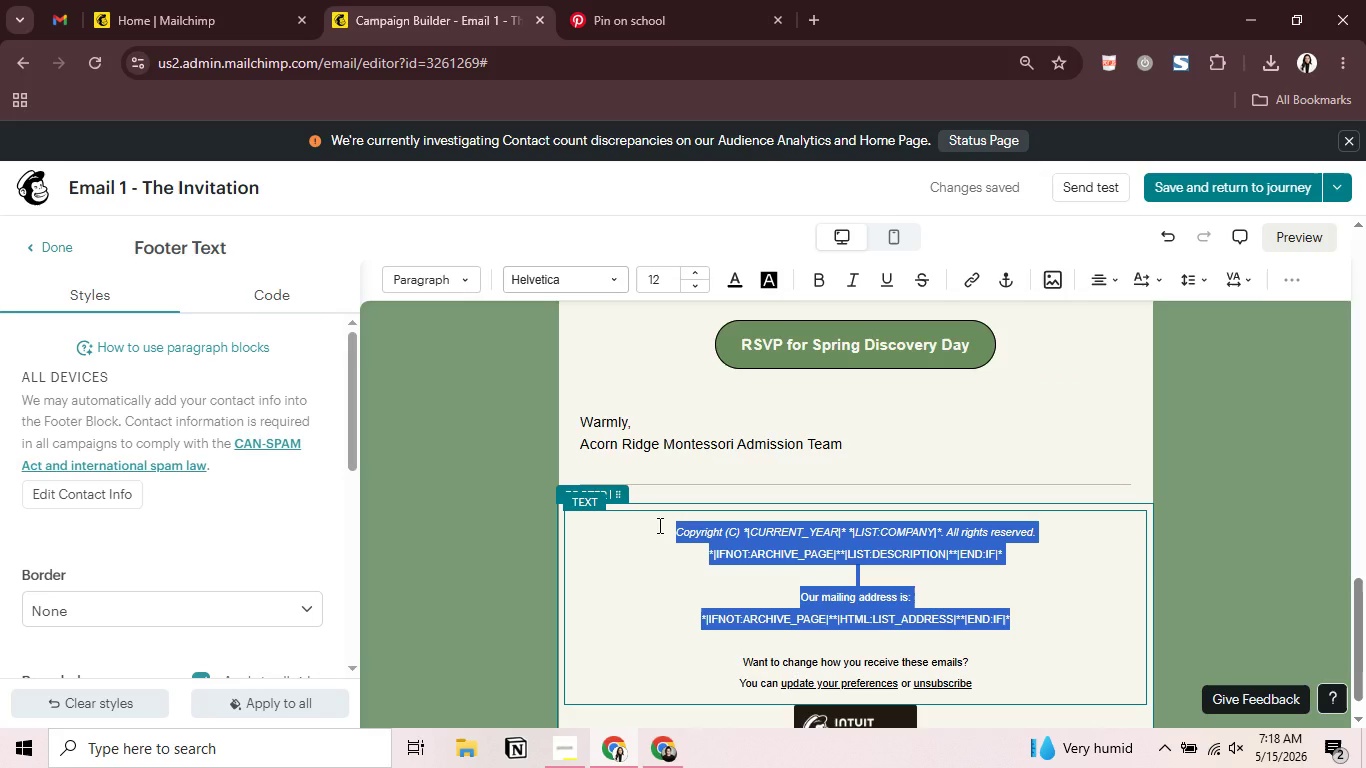 
key(Backspace)
type(Acorn Ridge Montessori & After-School)
 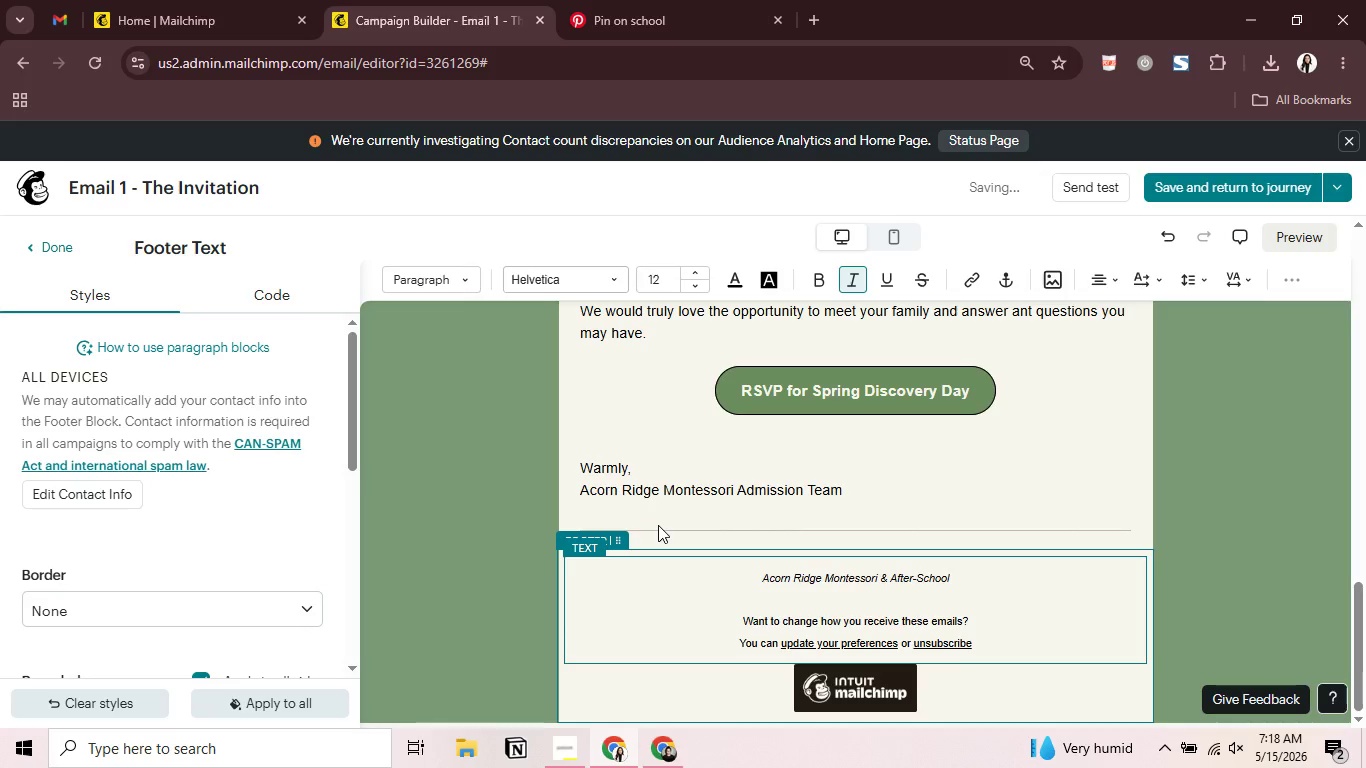 
key(Enter)
 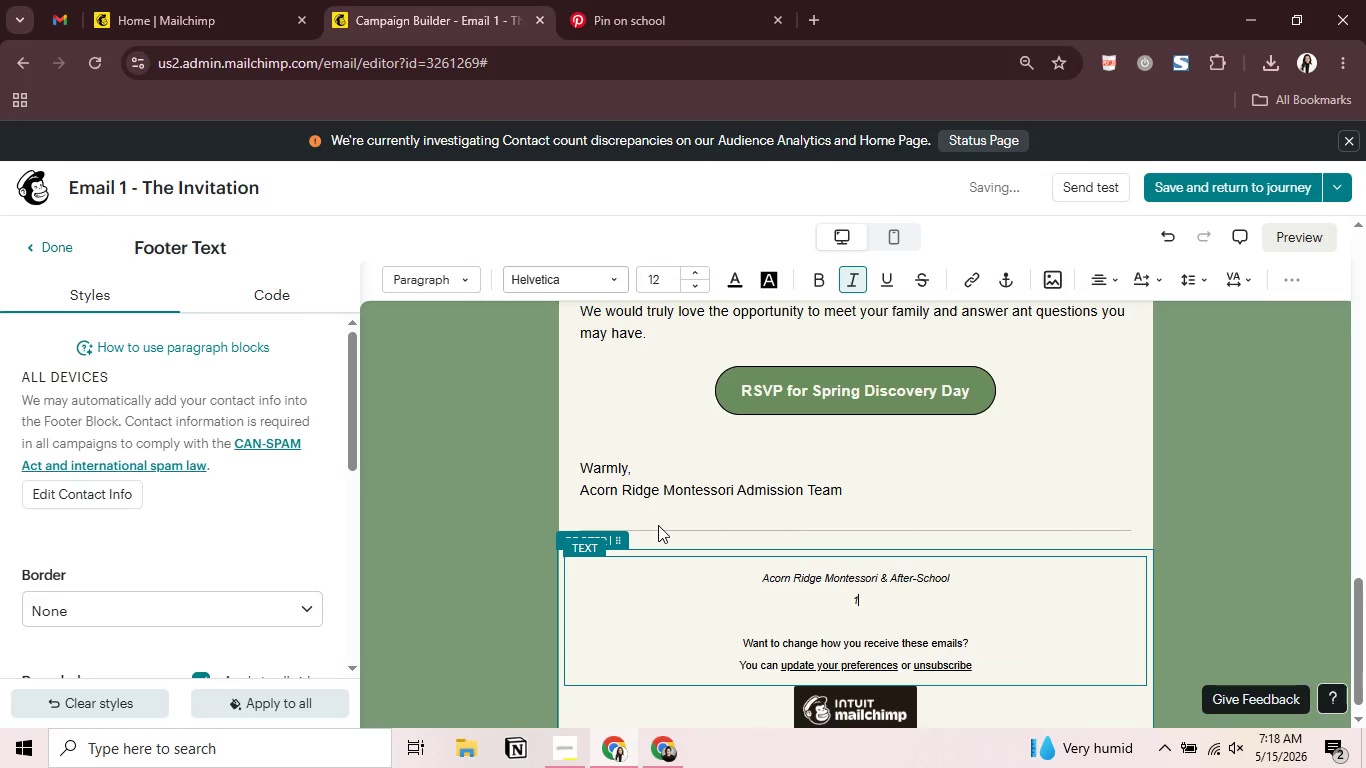 
type(123 Willow Lane)
 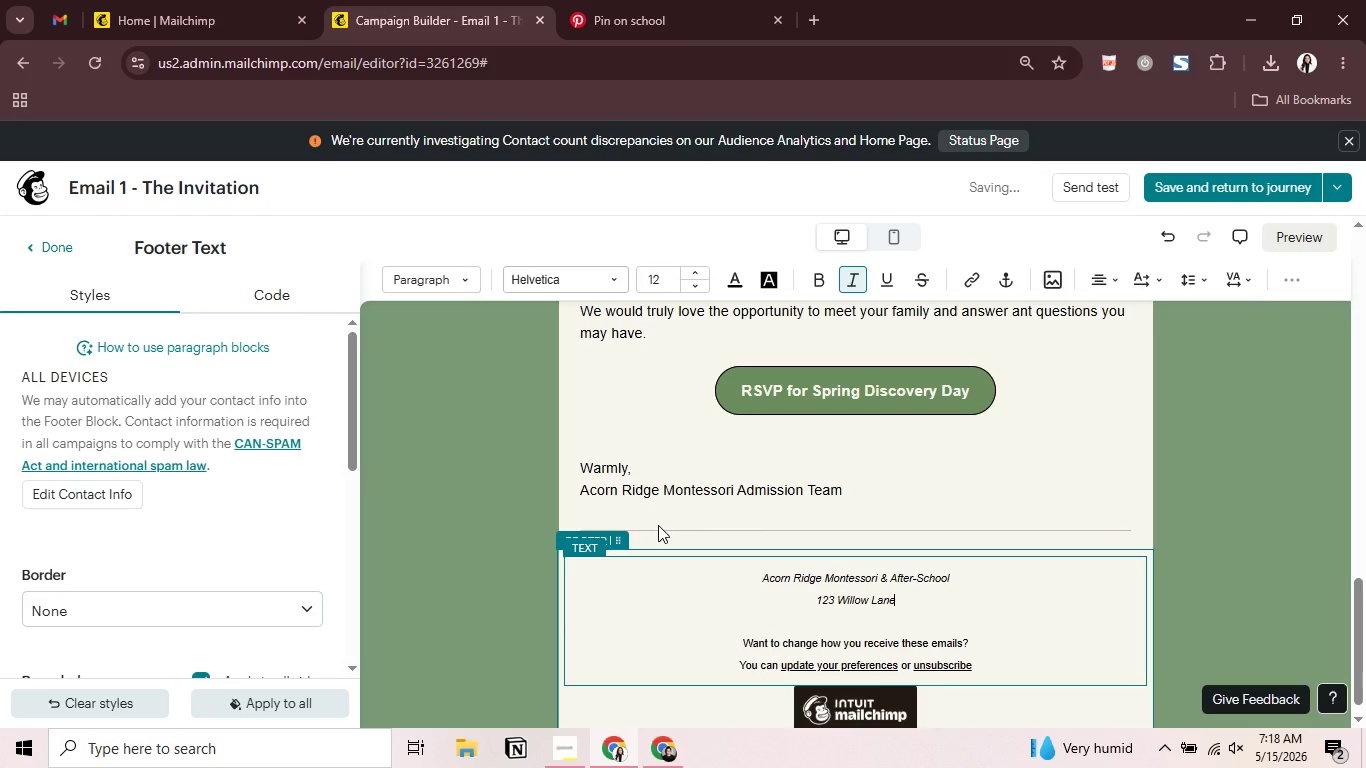 
key(Enter)
 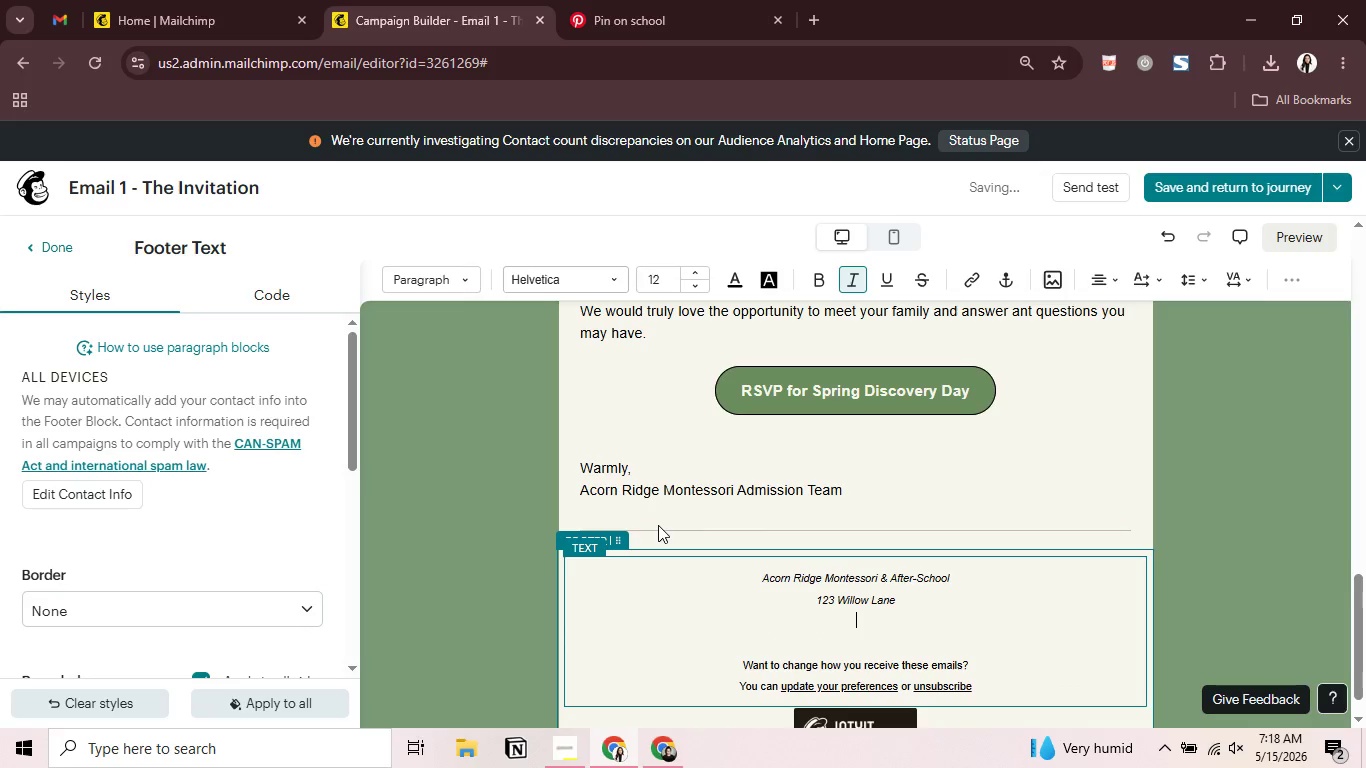 
type(Springfield )
key(Backspace)
type(, USA)
 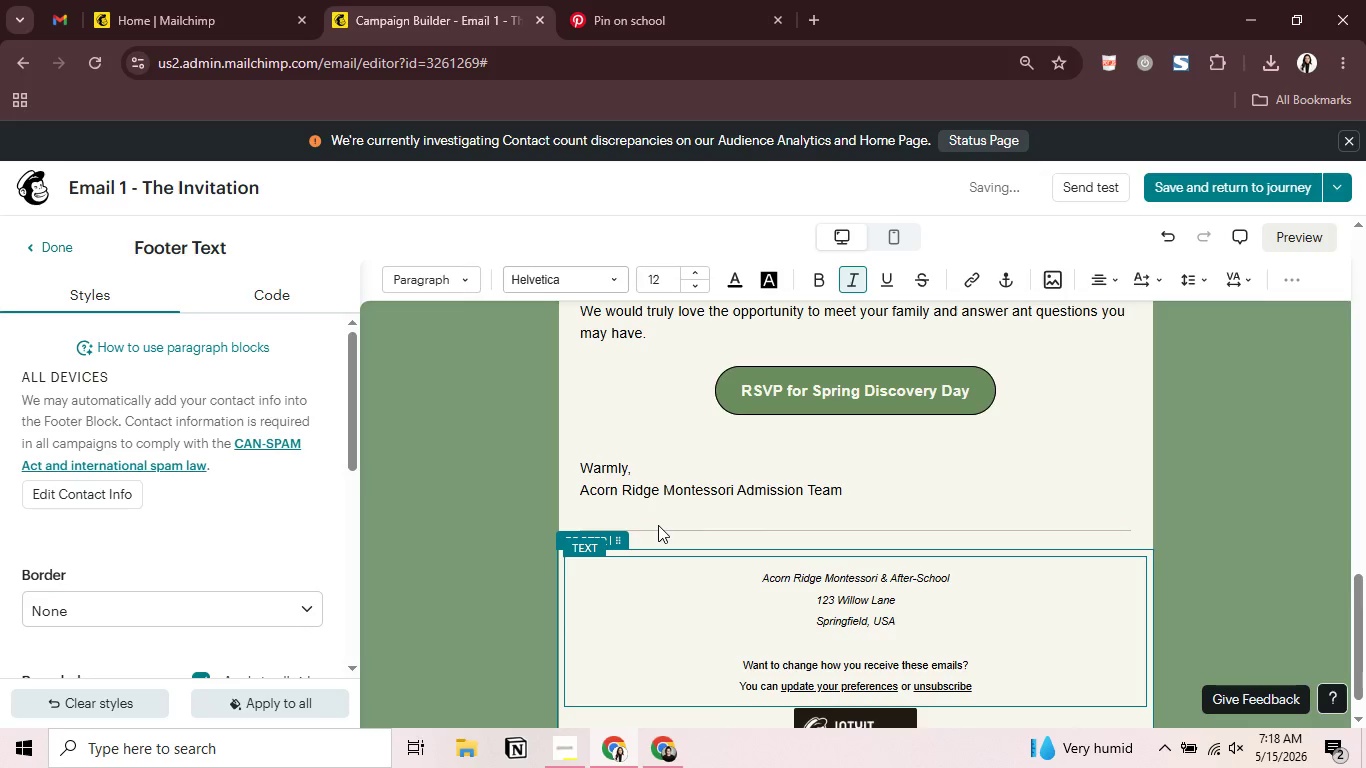 
wait(9.53)
 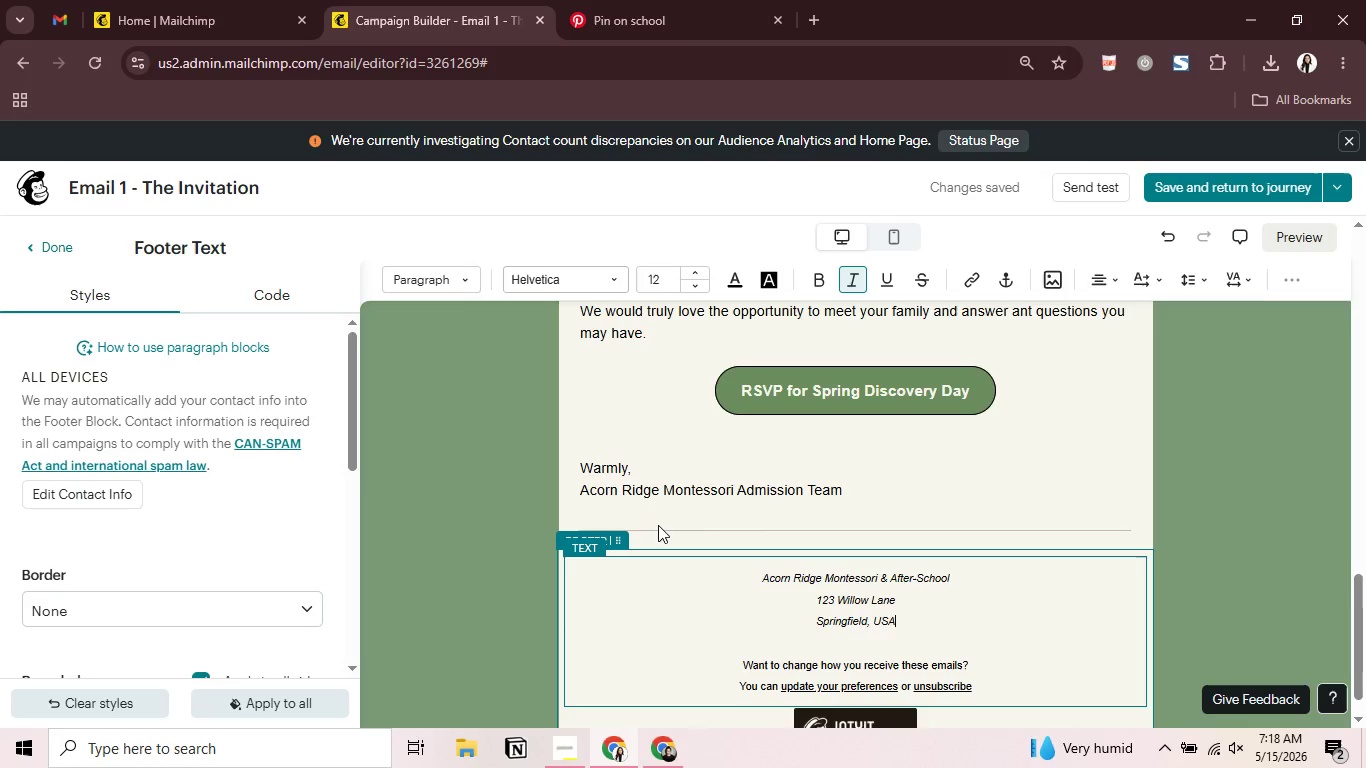 
left_click([485, 526])
 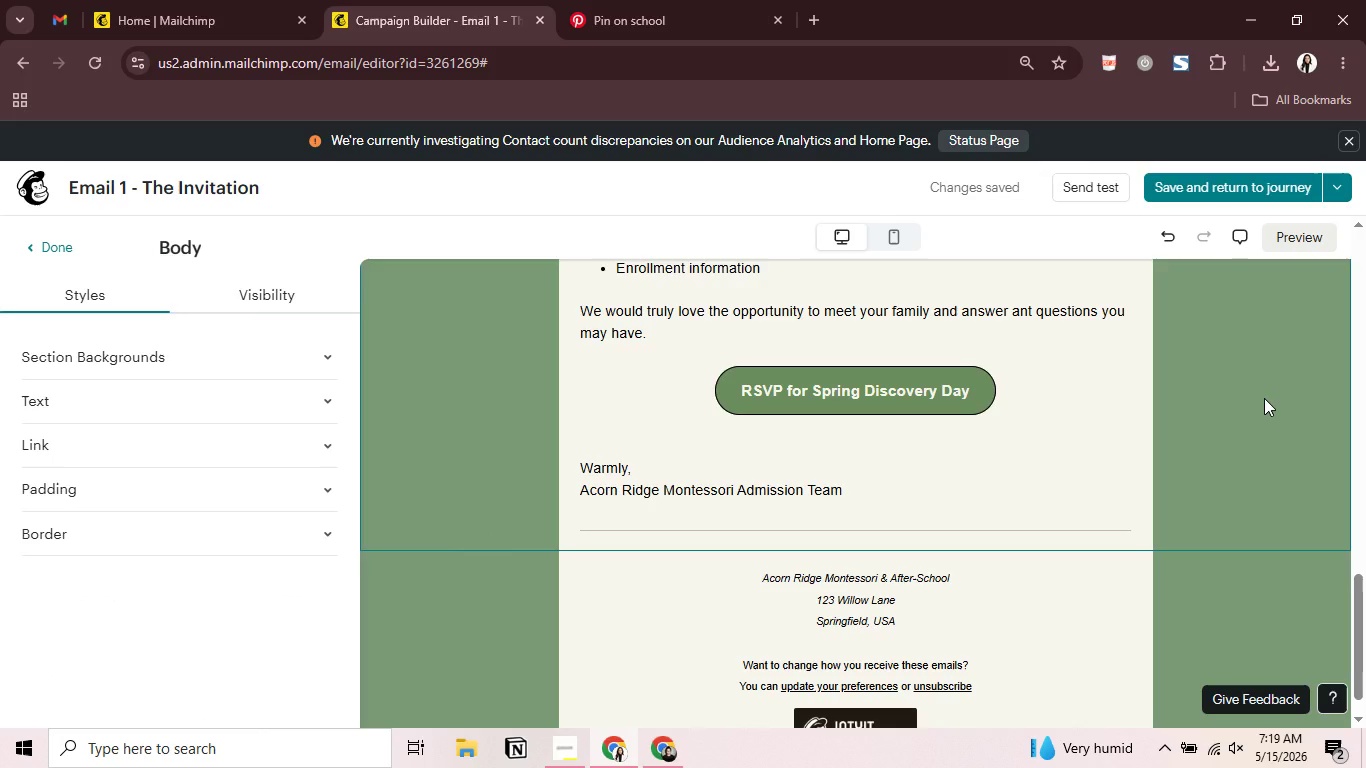 
wait(34.03)
 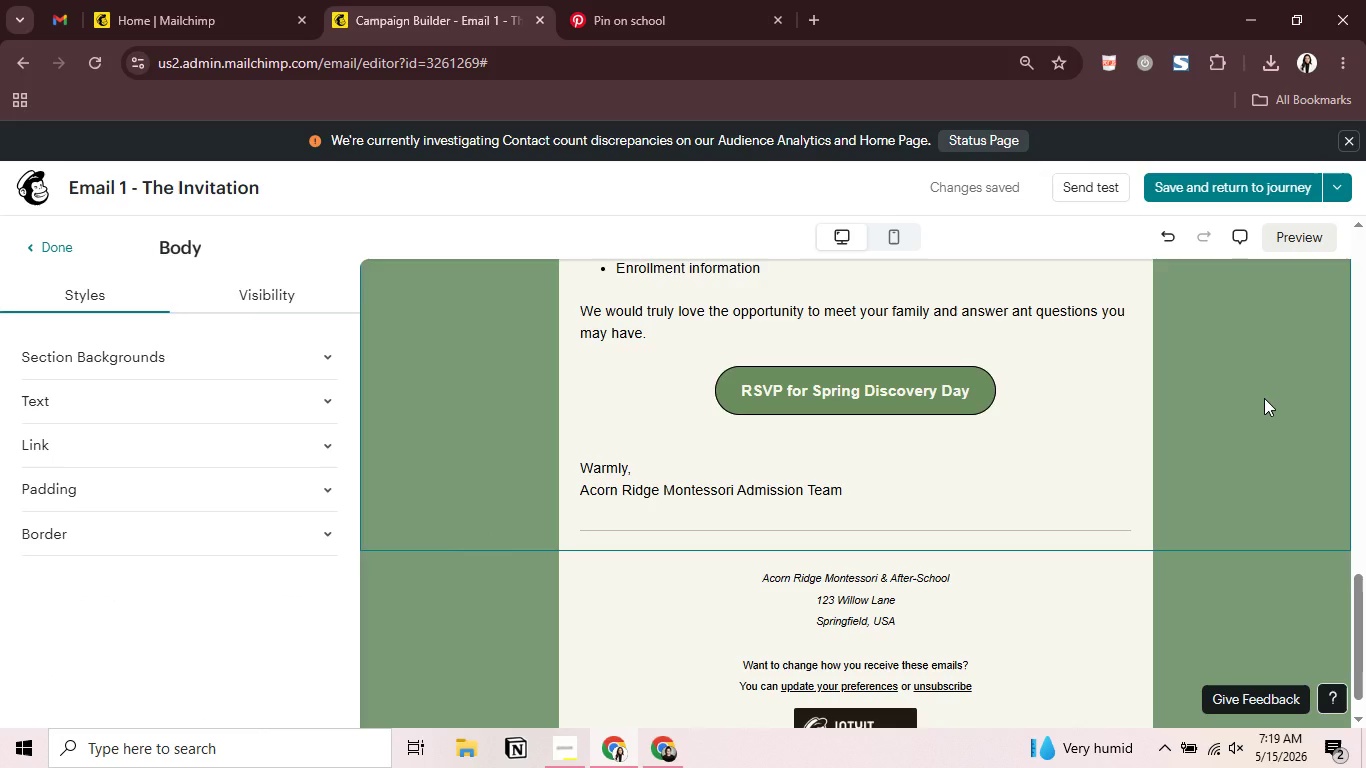 
left_click([1210, 452])
 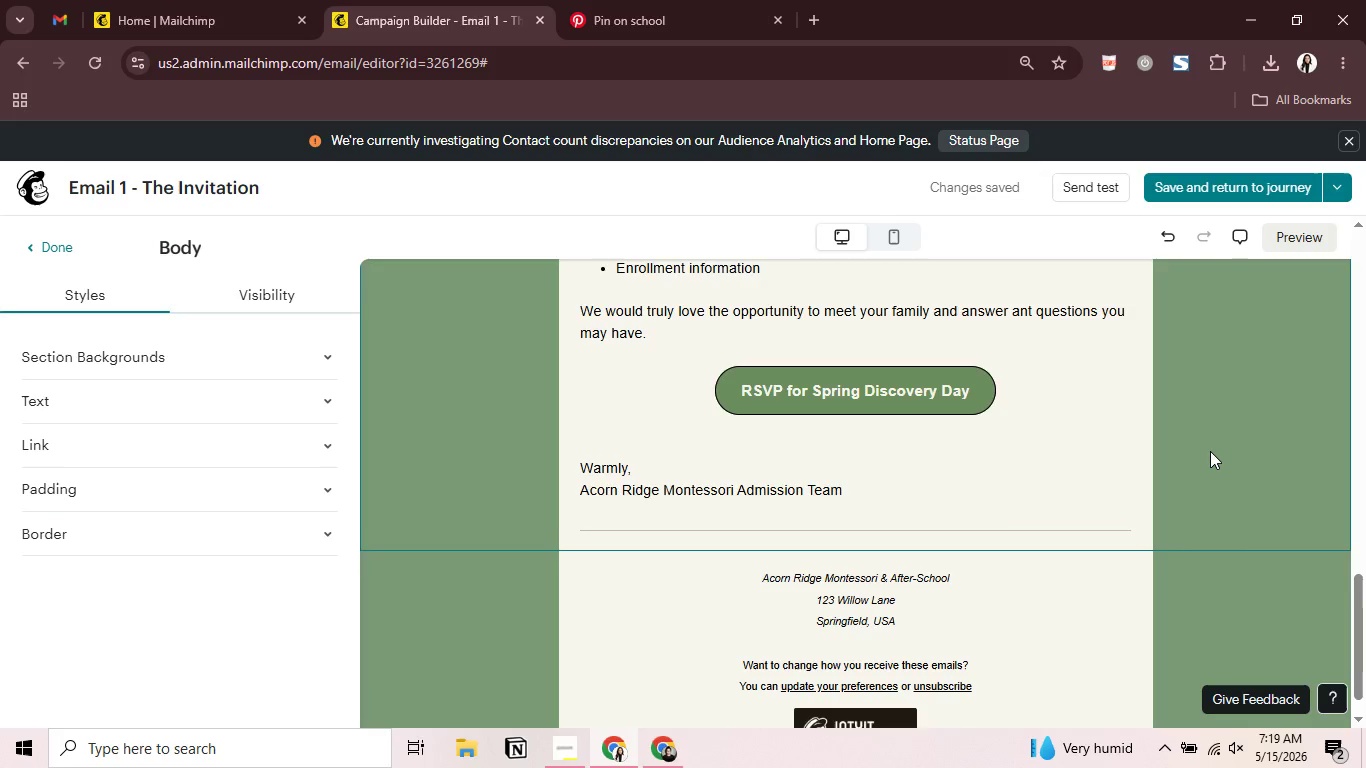 
scroll: coordinate [1210, 451], scroll_direction: up, amount: 9.0
 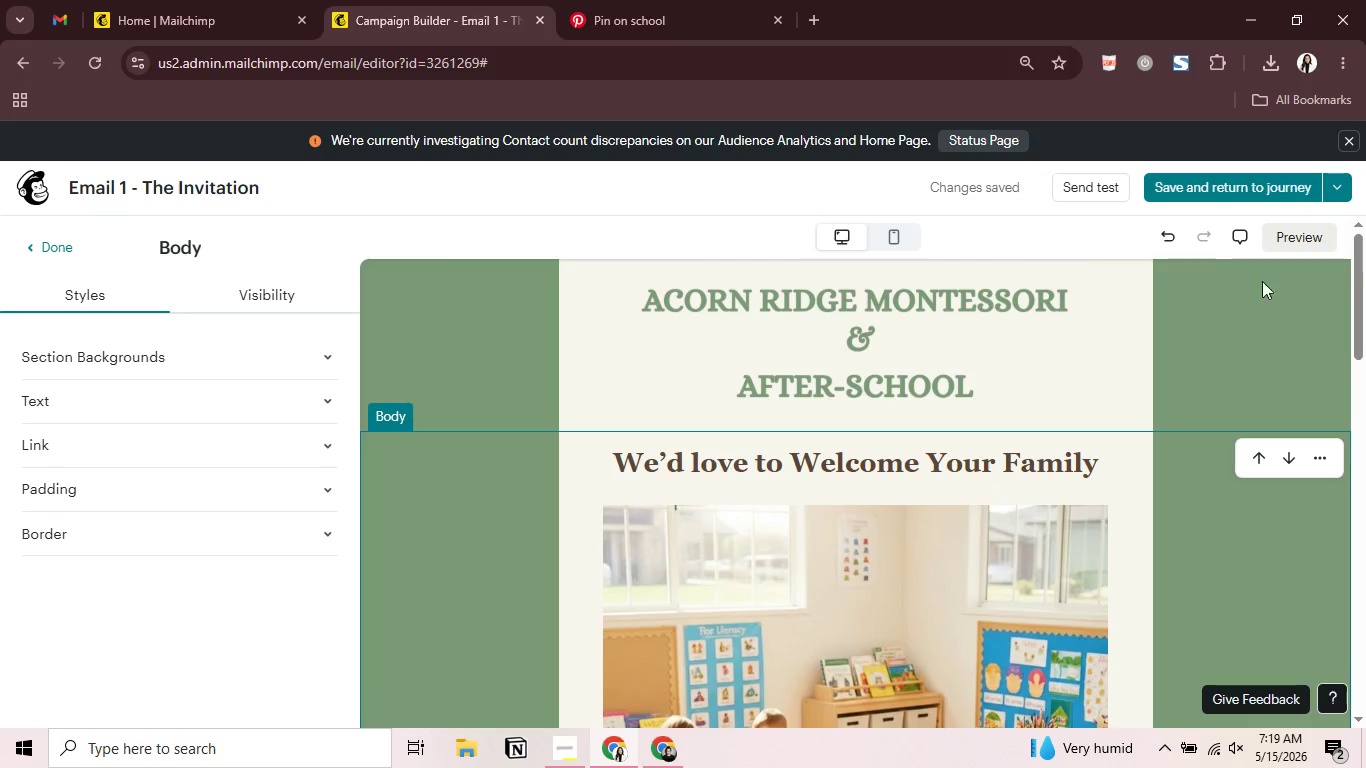 
mouse_move([1305, 209])
 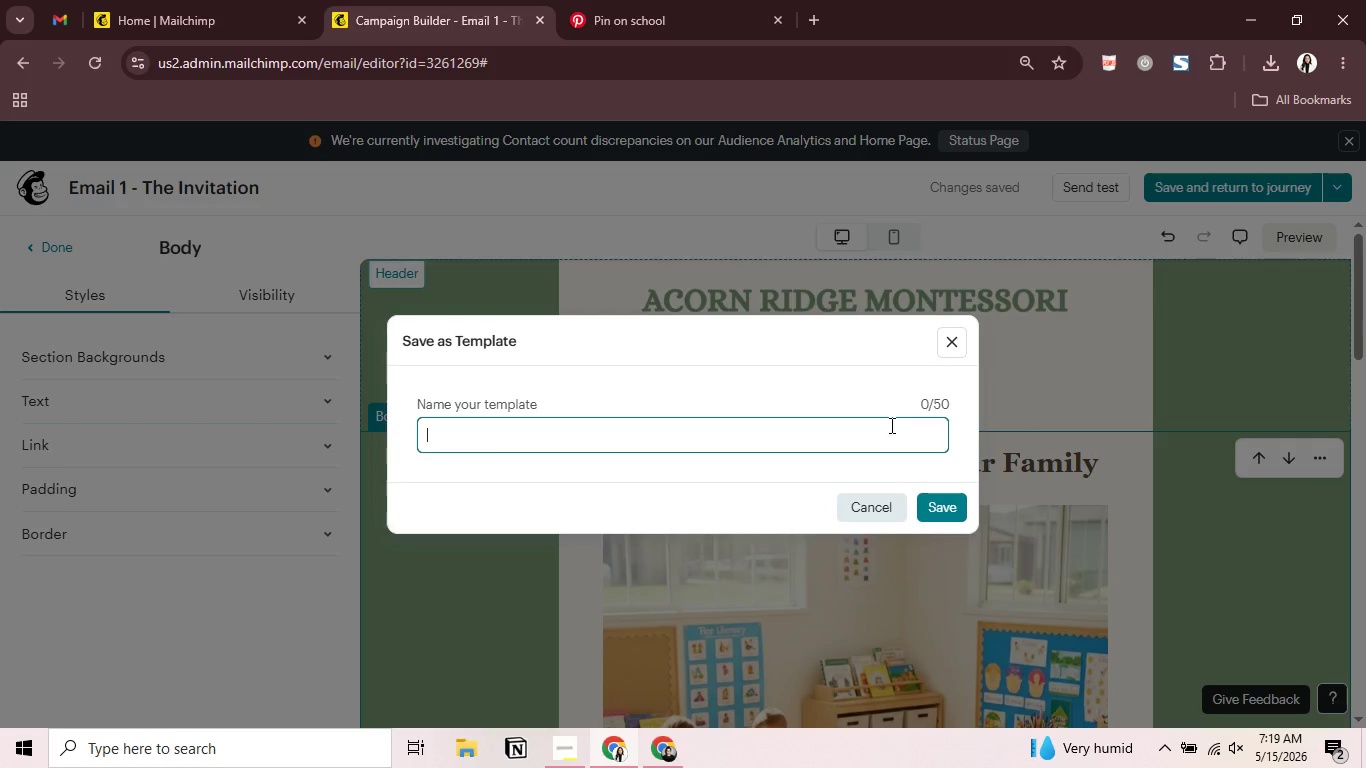 
type(Email 1 - The Inivi)
key(Backspace)
key(Backspace)
key(Backspace)
type(vitation)
 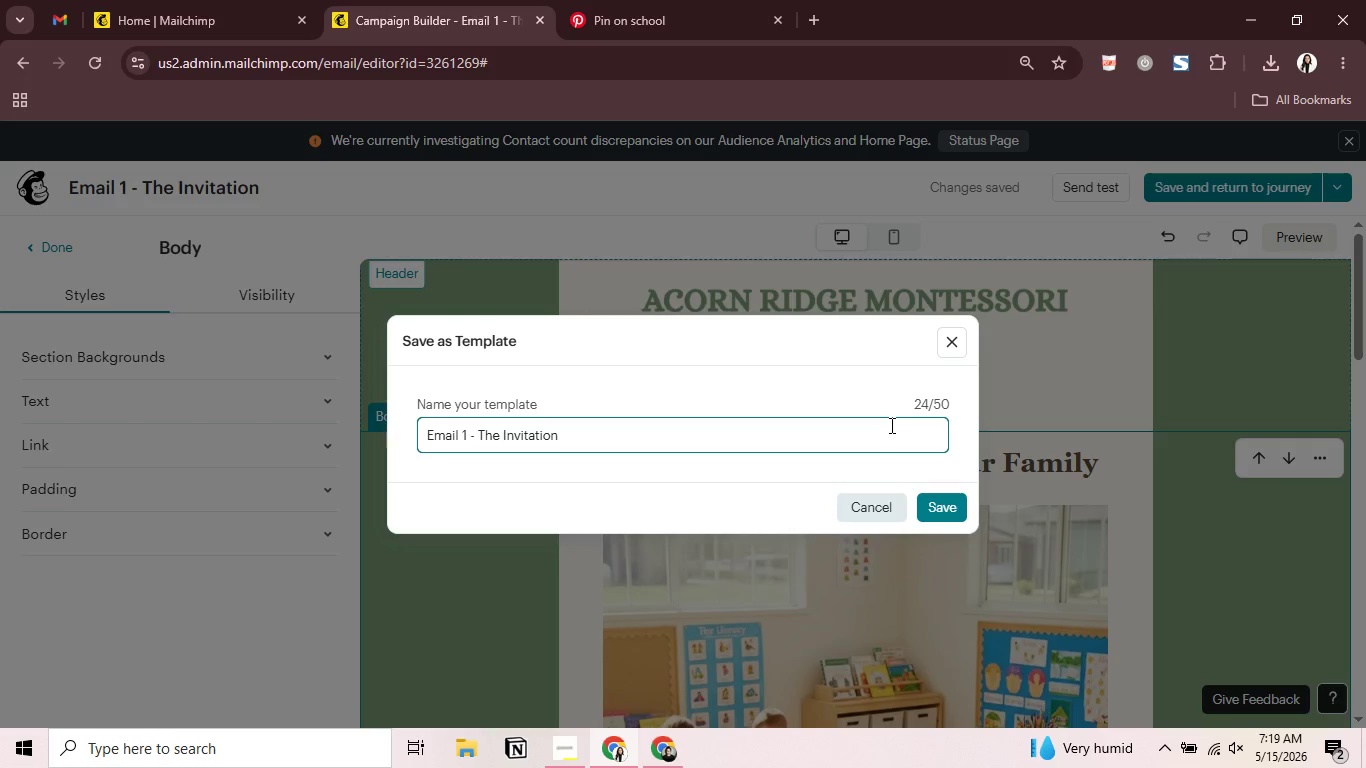 